 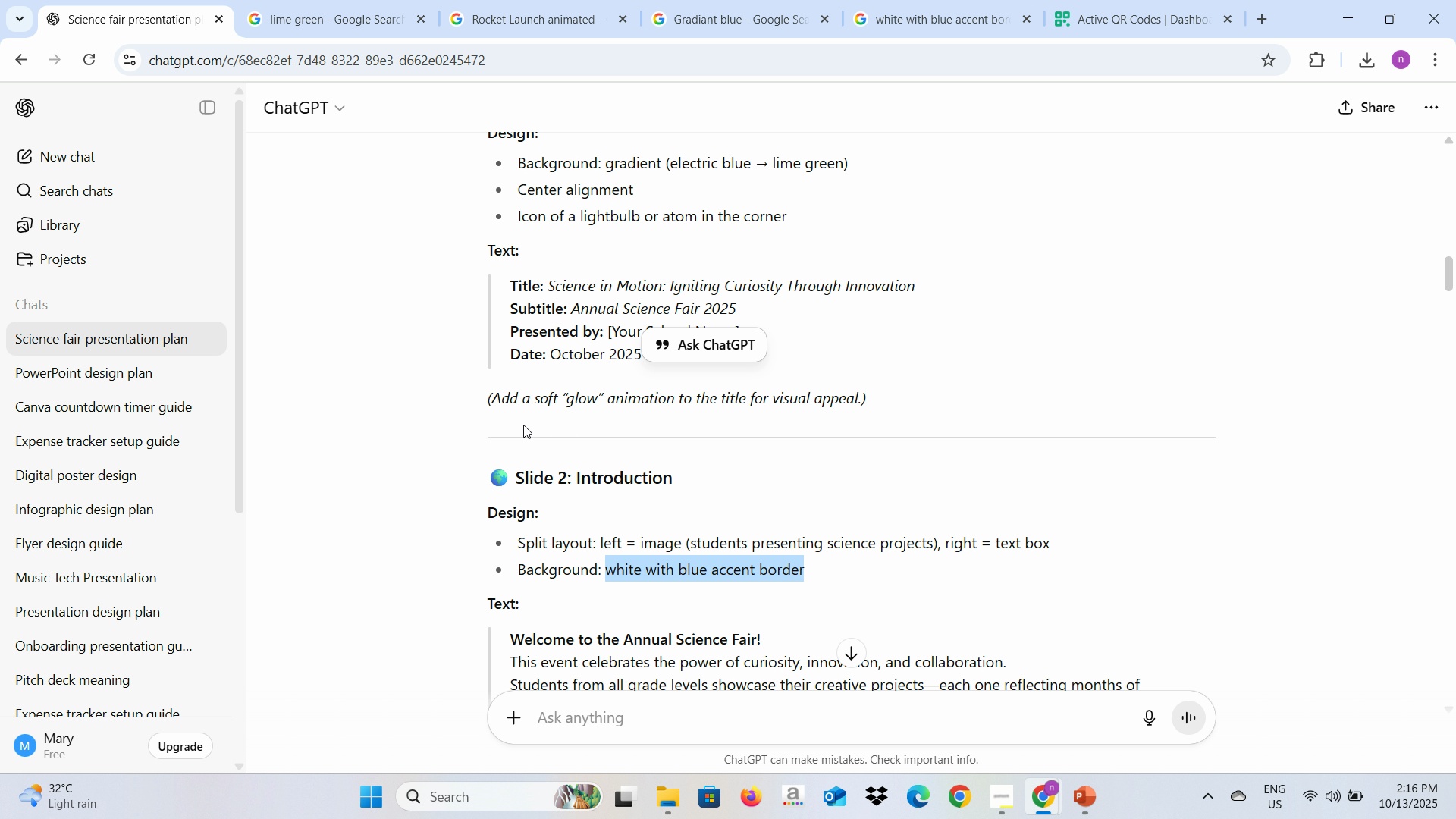 
scroll: coordinate [527, 425], scroll_direction: up, amount: 3.0
 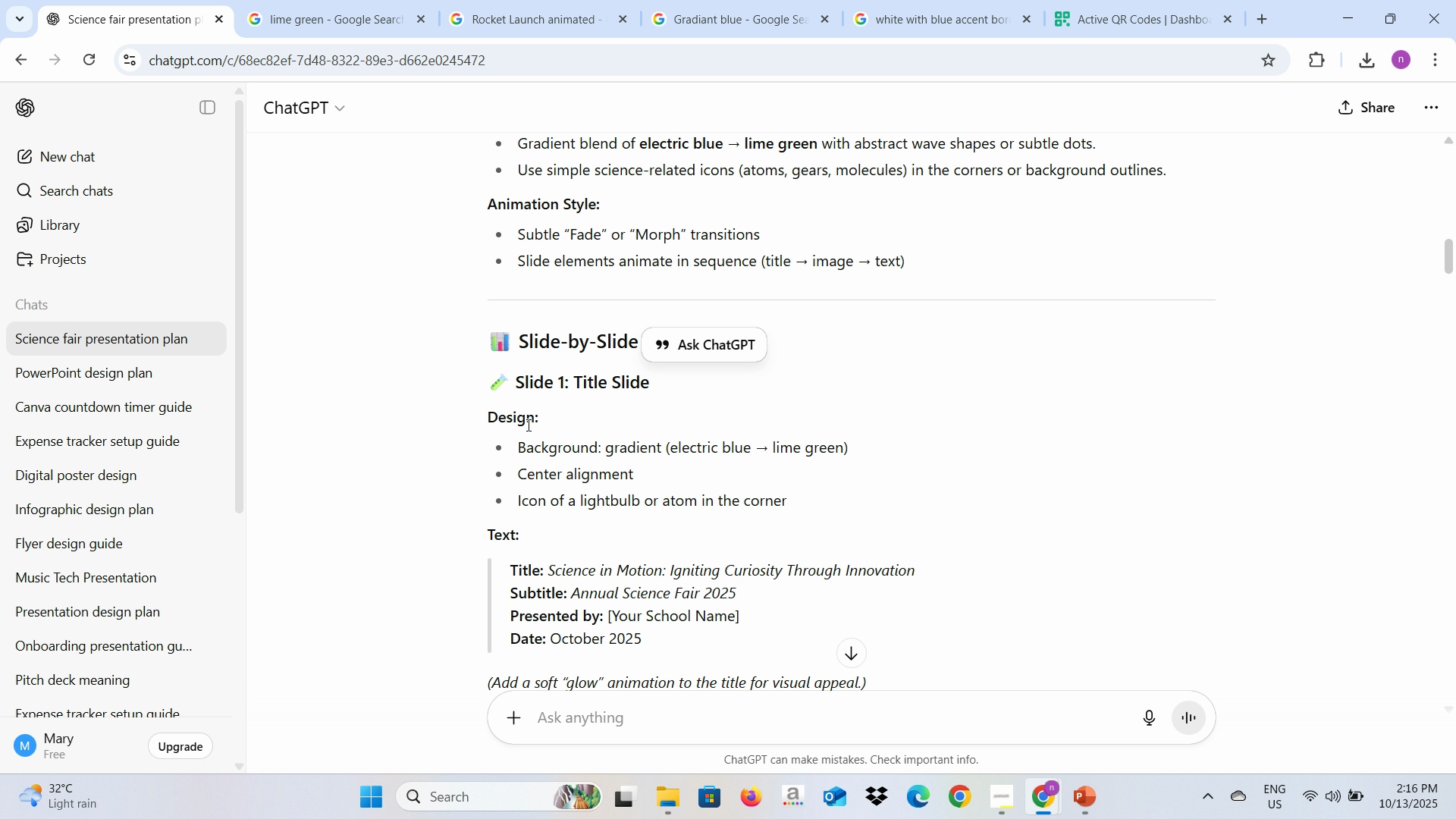 
scroll: coordinate [527, 425], scroll_direction: down, amount: 1.0
 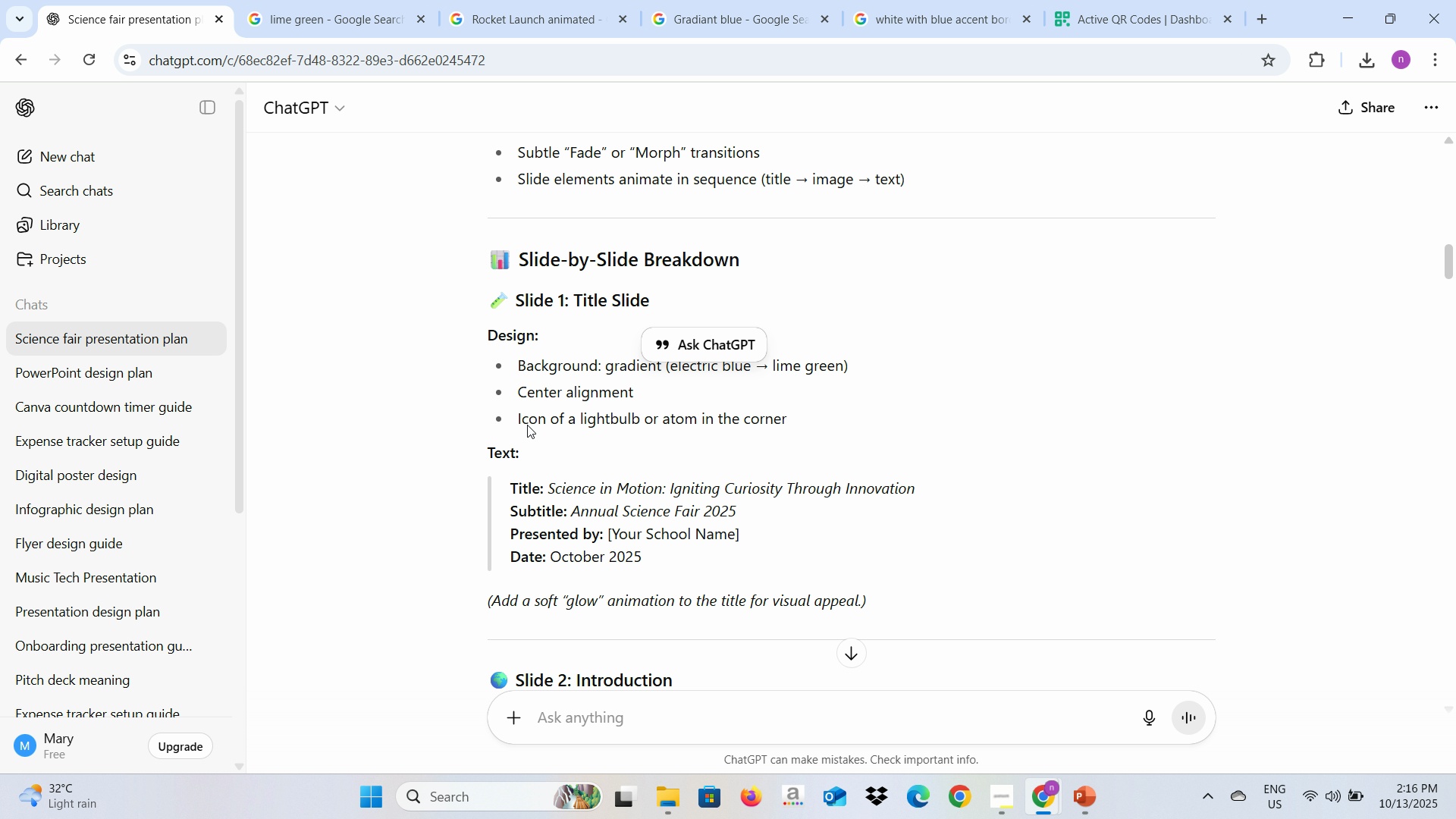 
scroll: coordinate [527, 425], scroll_direction: up, amount: 1.0
 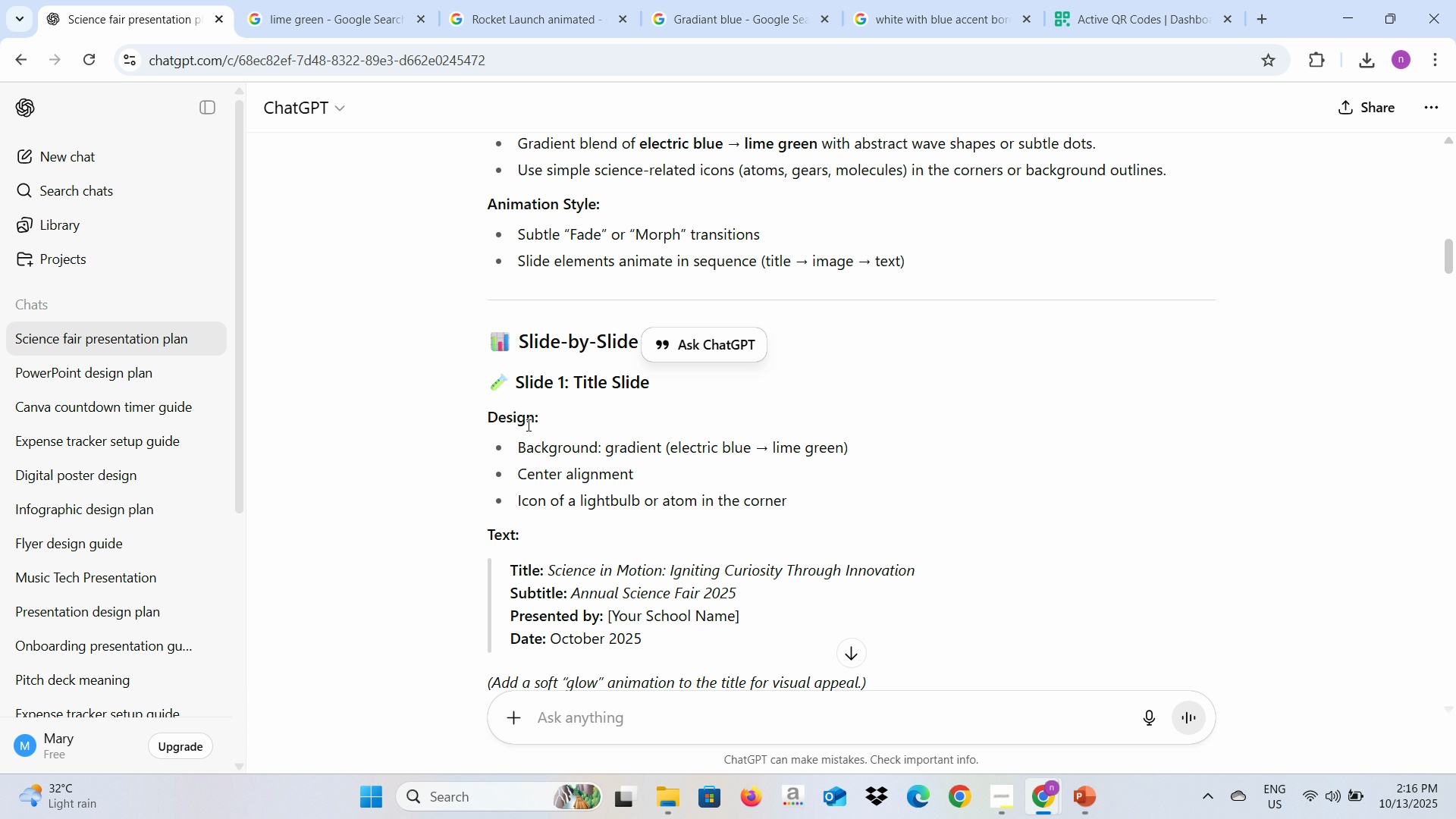 
key(Alt+AltLeft)
 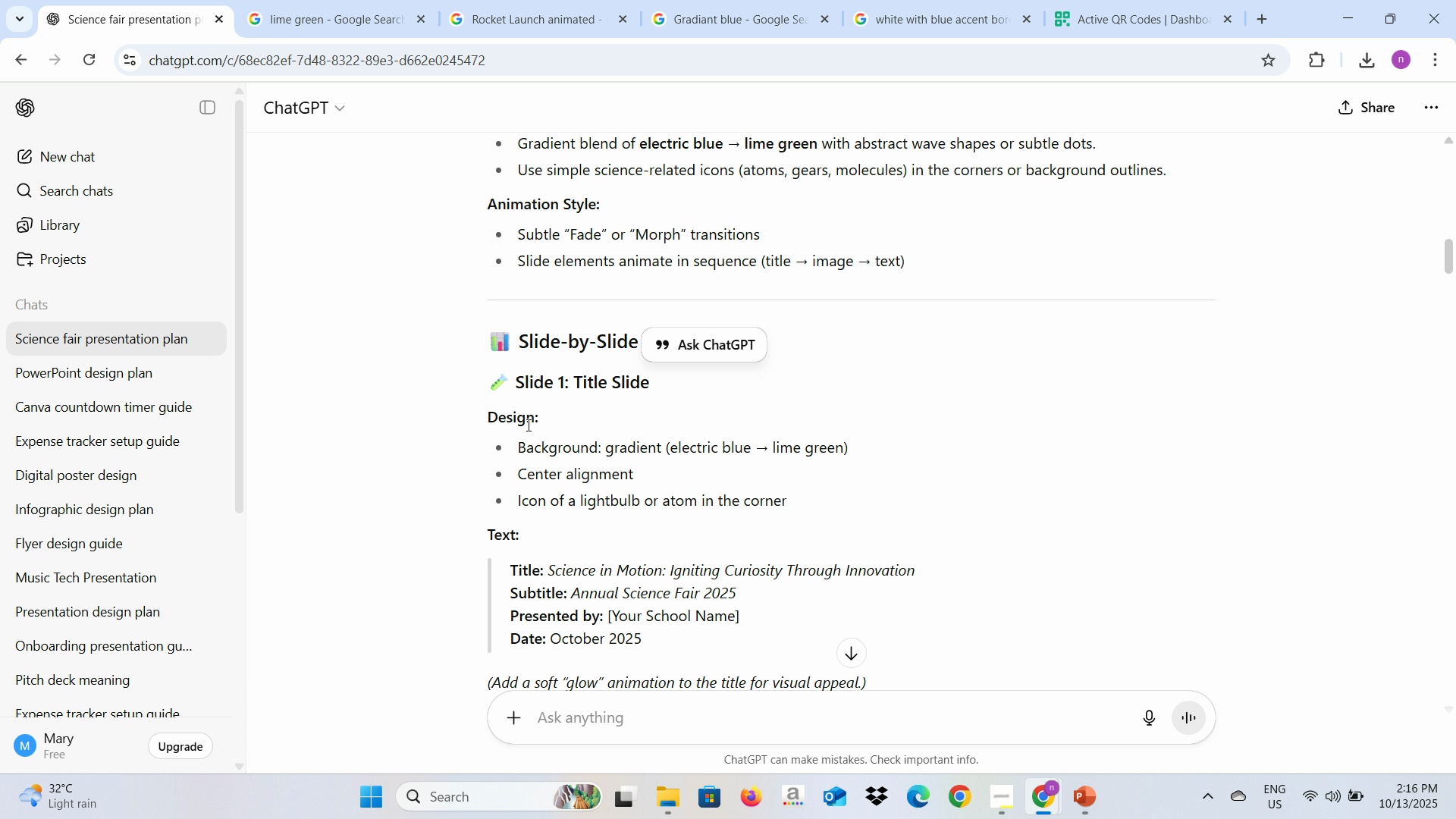 
key(Alt+Tab)